 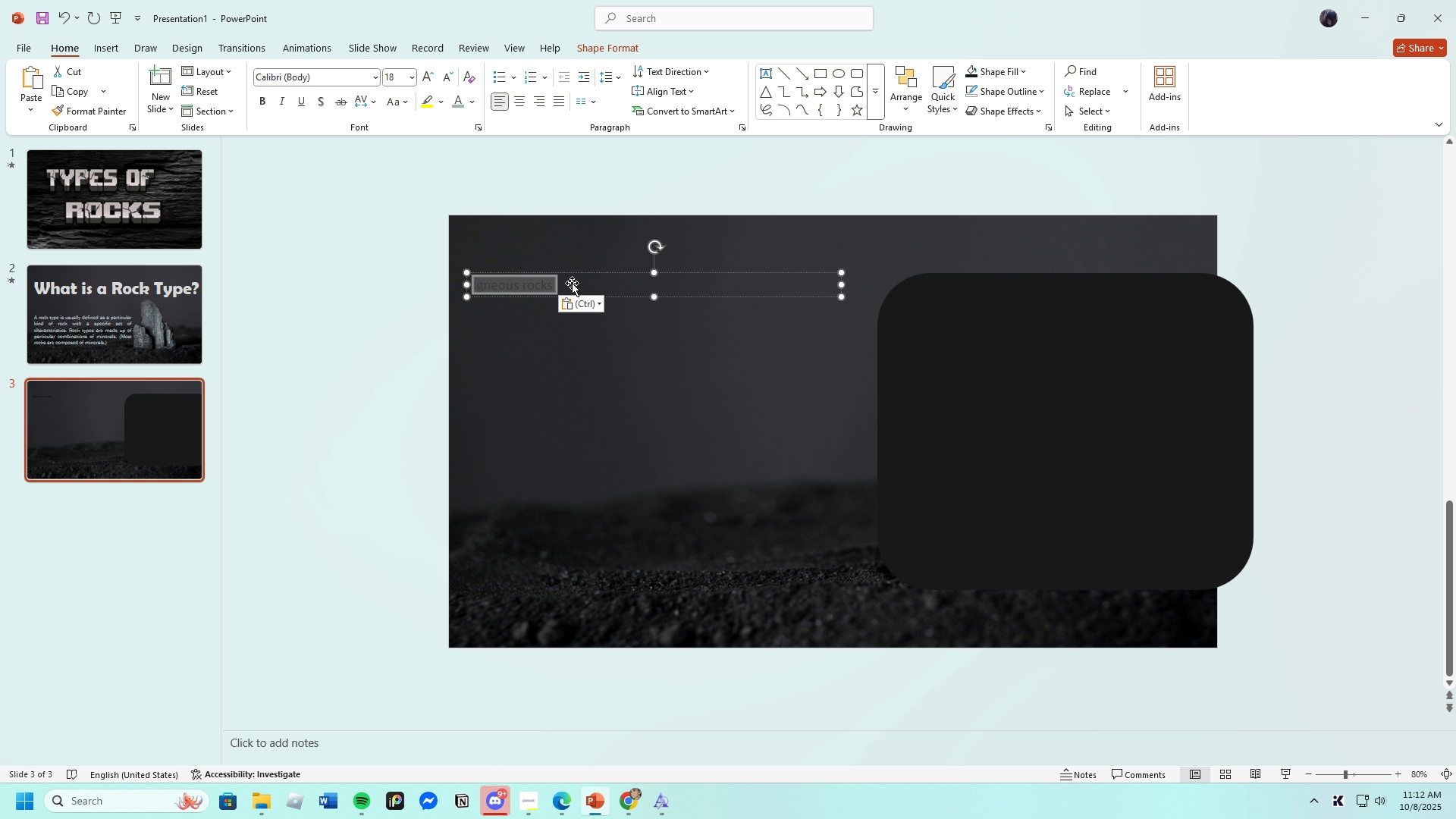 
left_click([375, 80])
 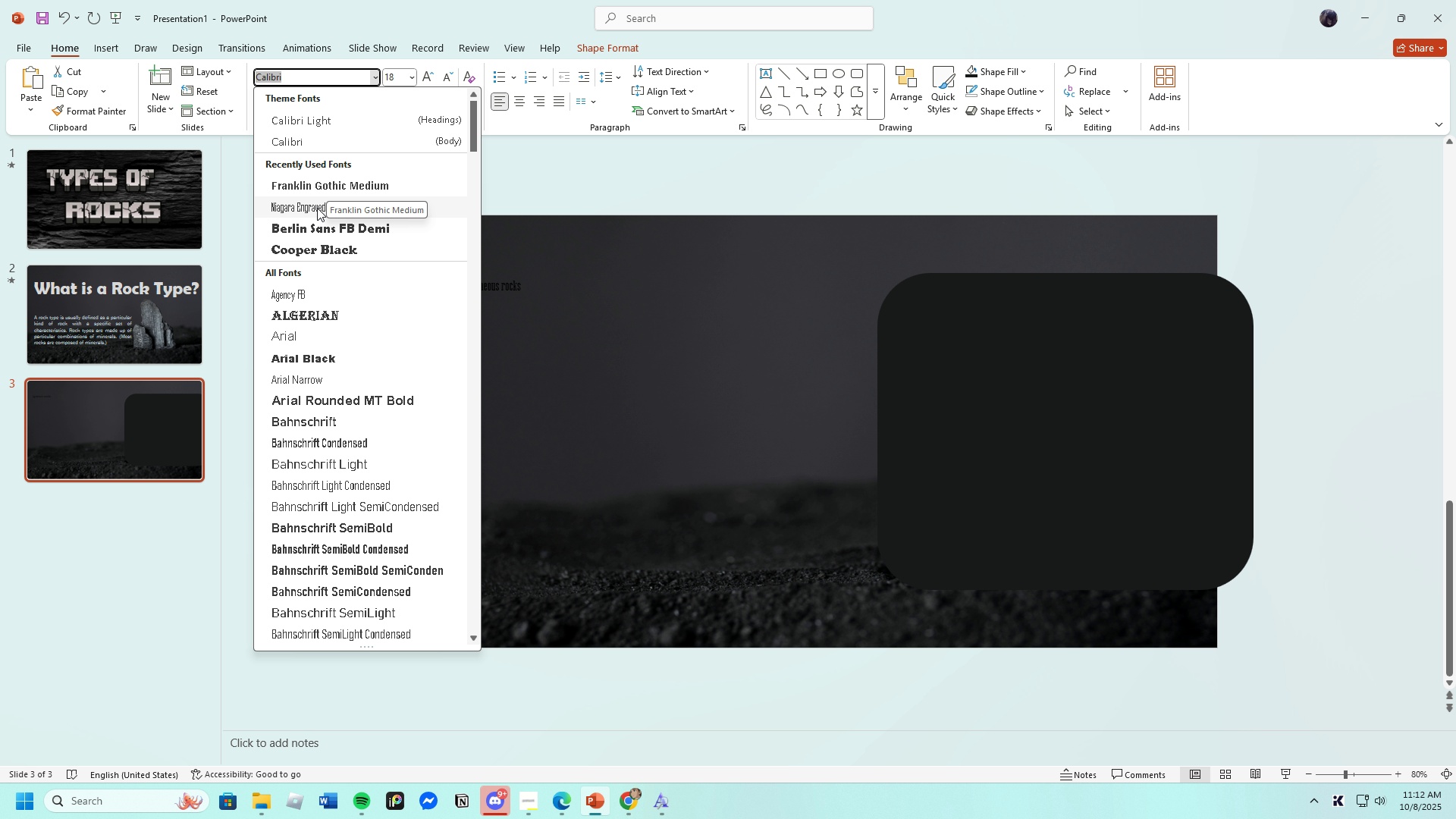 
wait(12.41)
 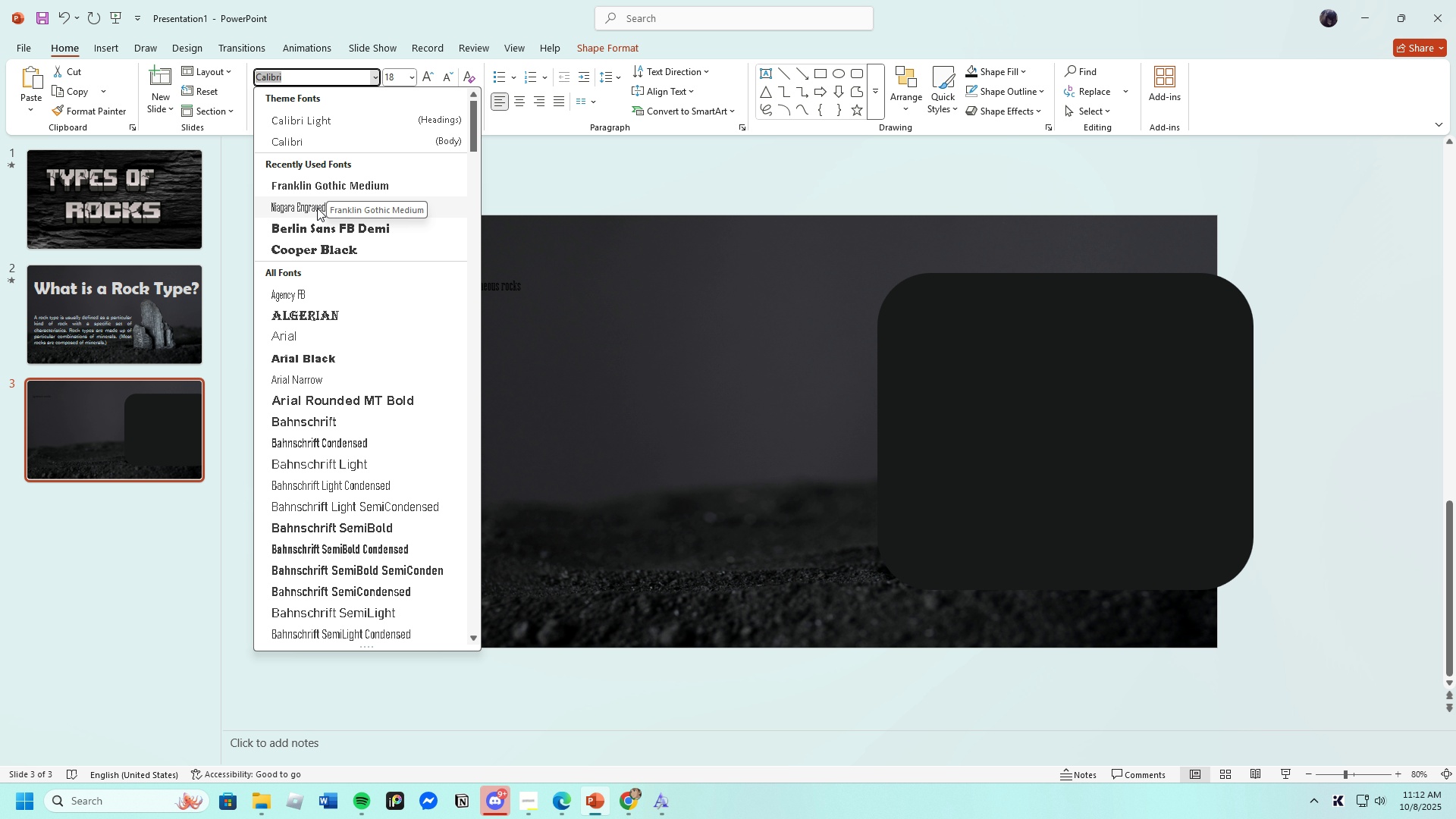 
left_click([312, 182])
 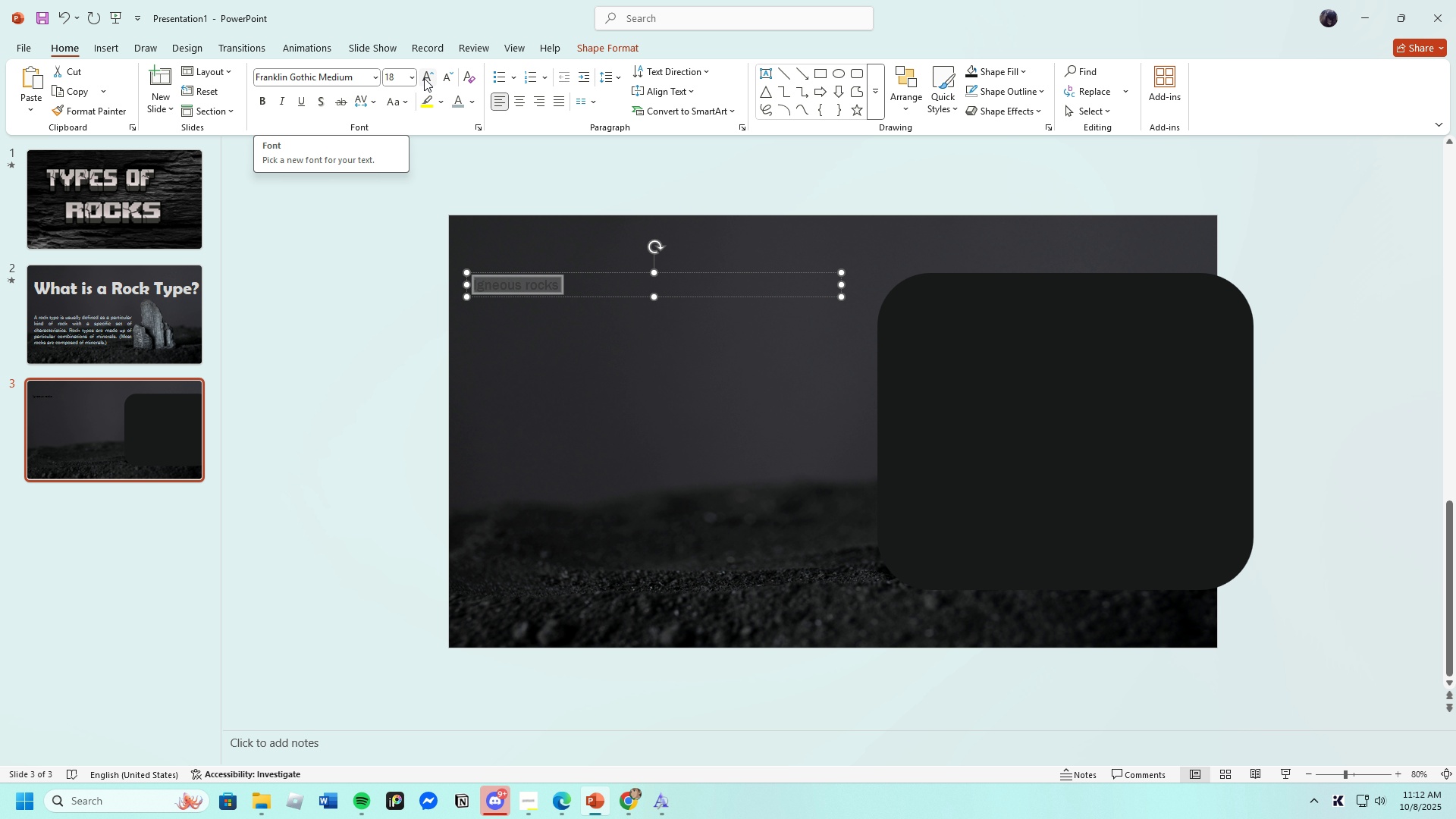 
left_click([414, 80])
 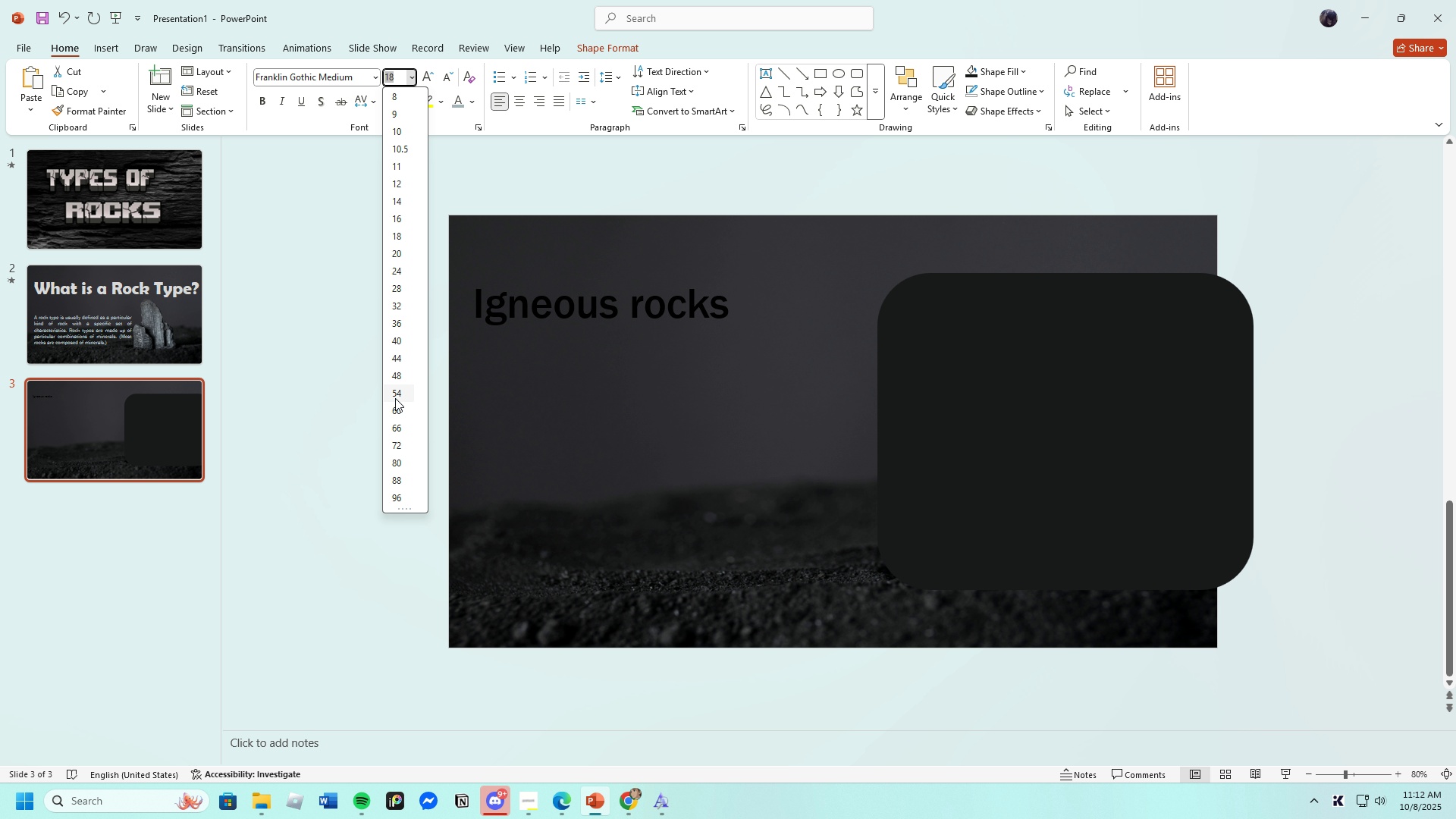 
wait(9.62)
 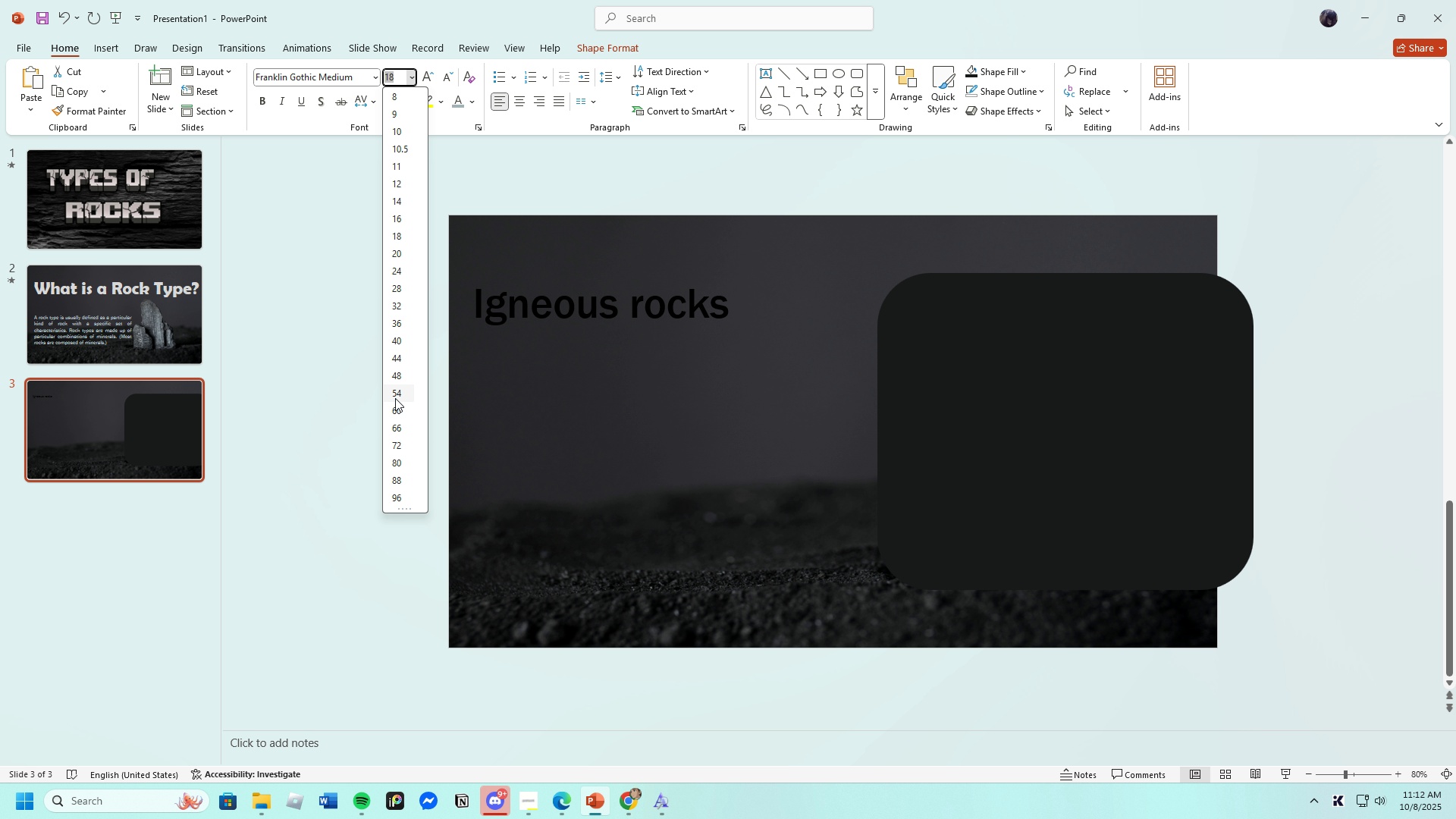 
left_click([394, 443])
 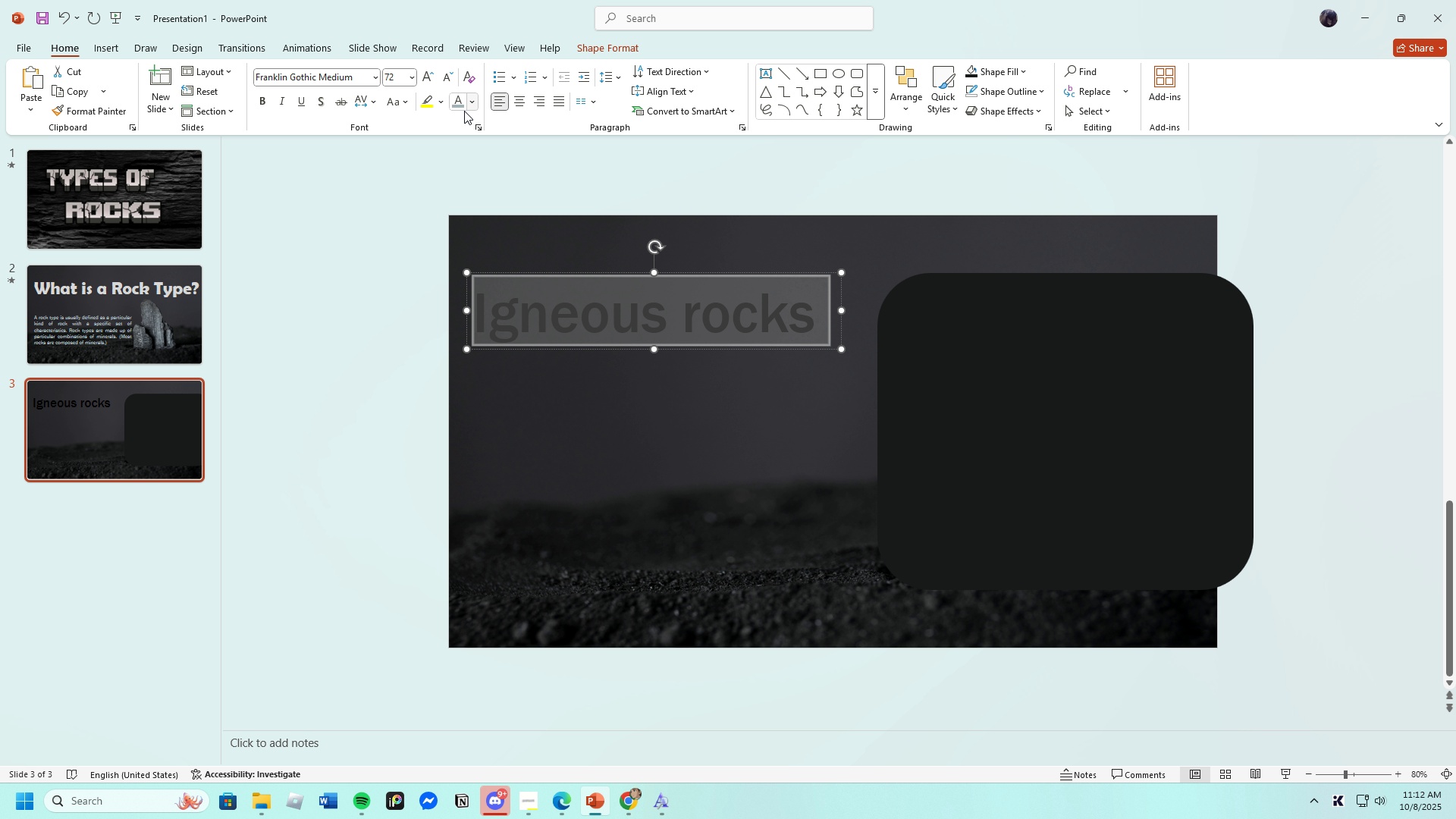 
left_click([457, 105])
 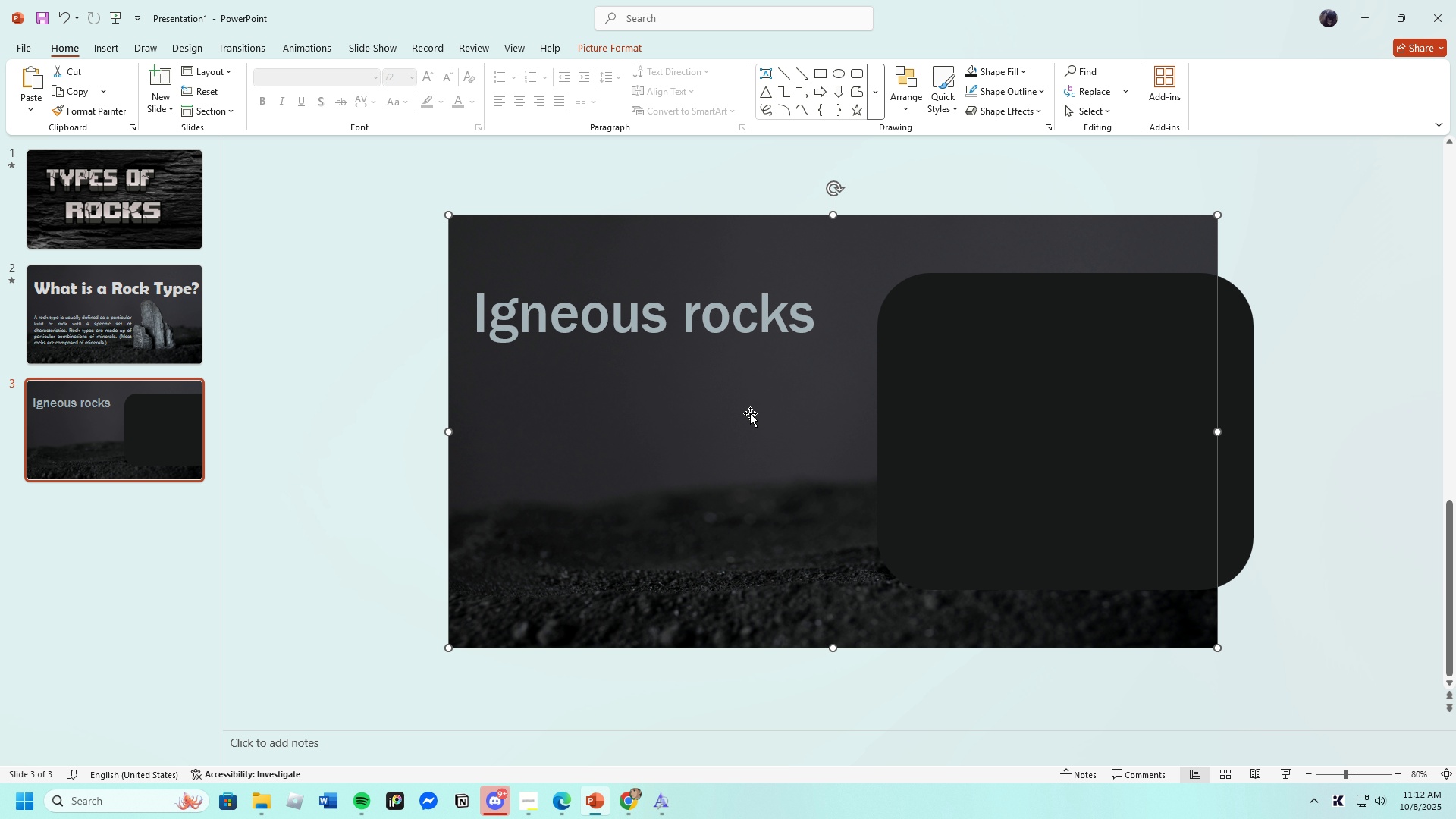 
left_click([703, 311])
 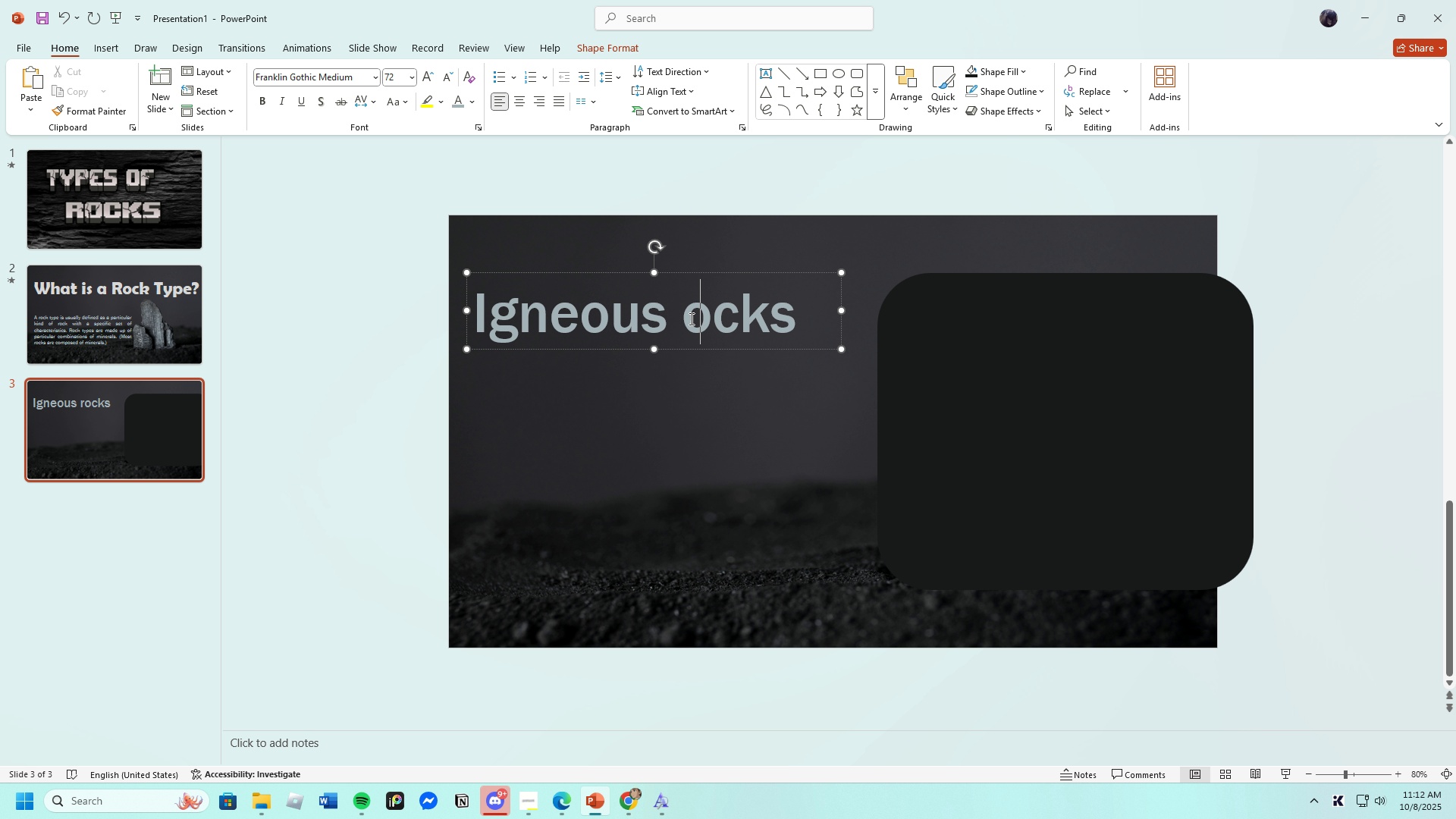 
key(Backspace)